 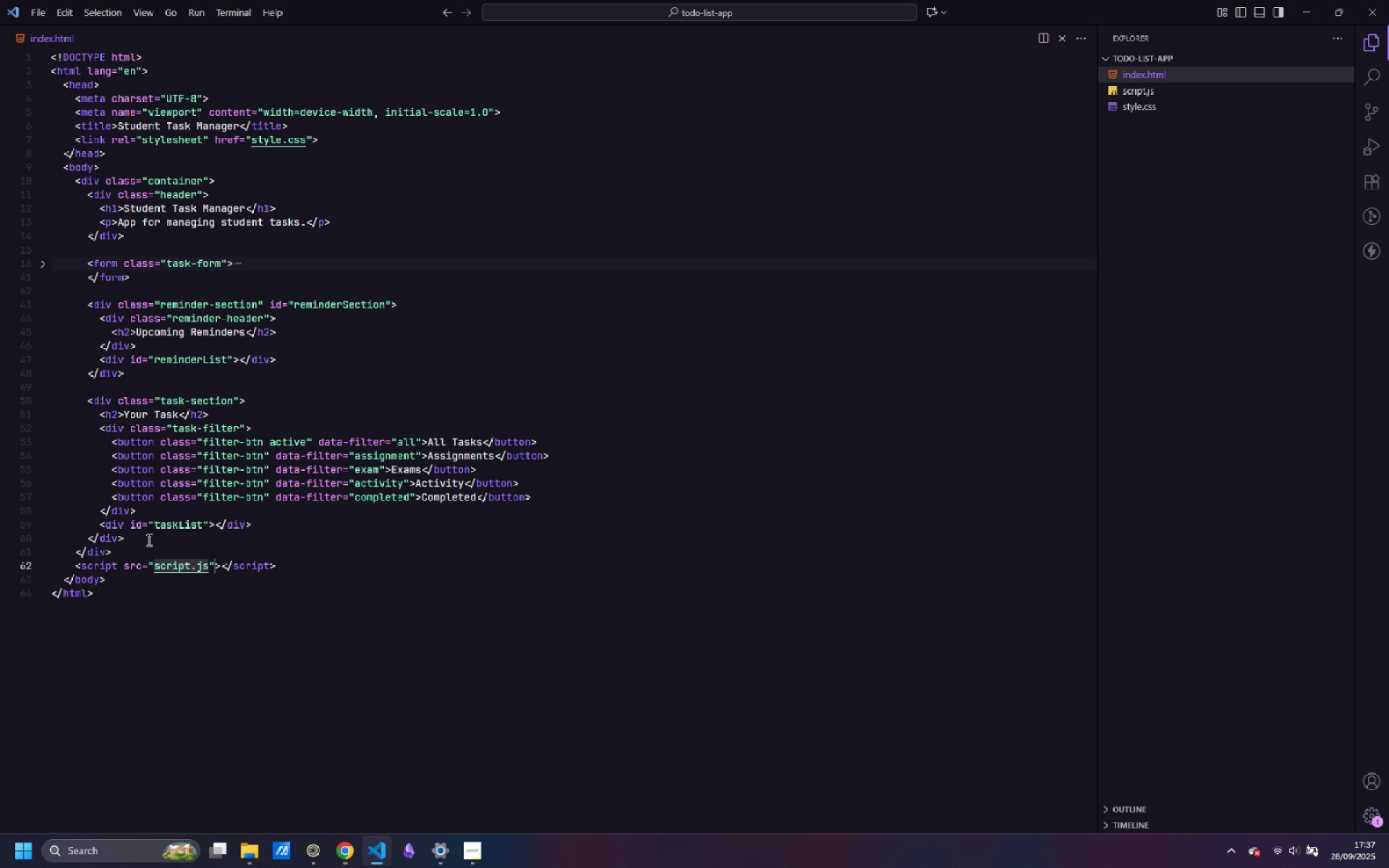 
scroll: coordinate [393, 441], scroll_direction: up, amount: 6.0
 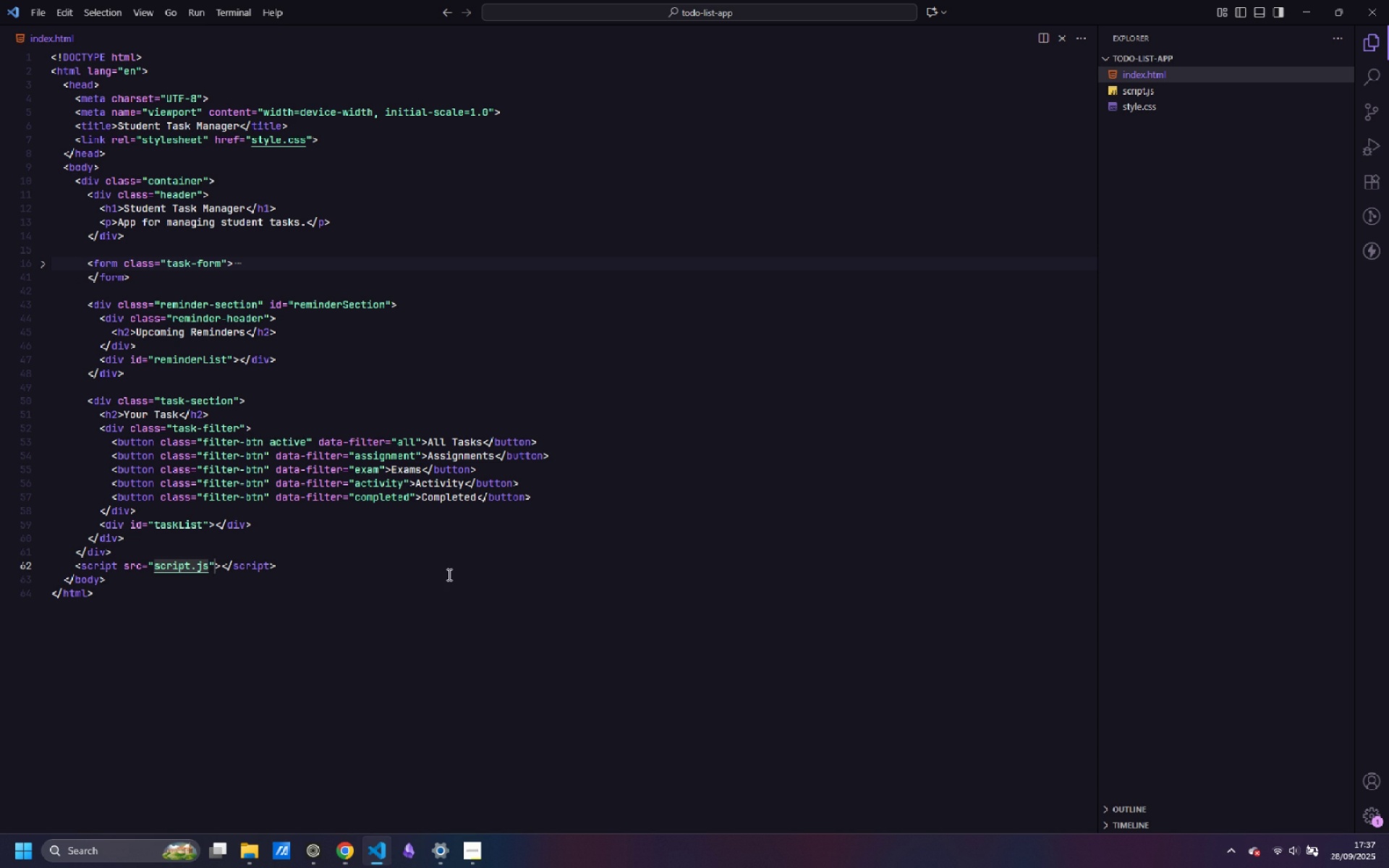 
key(Control+ControlLeft)
 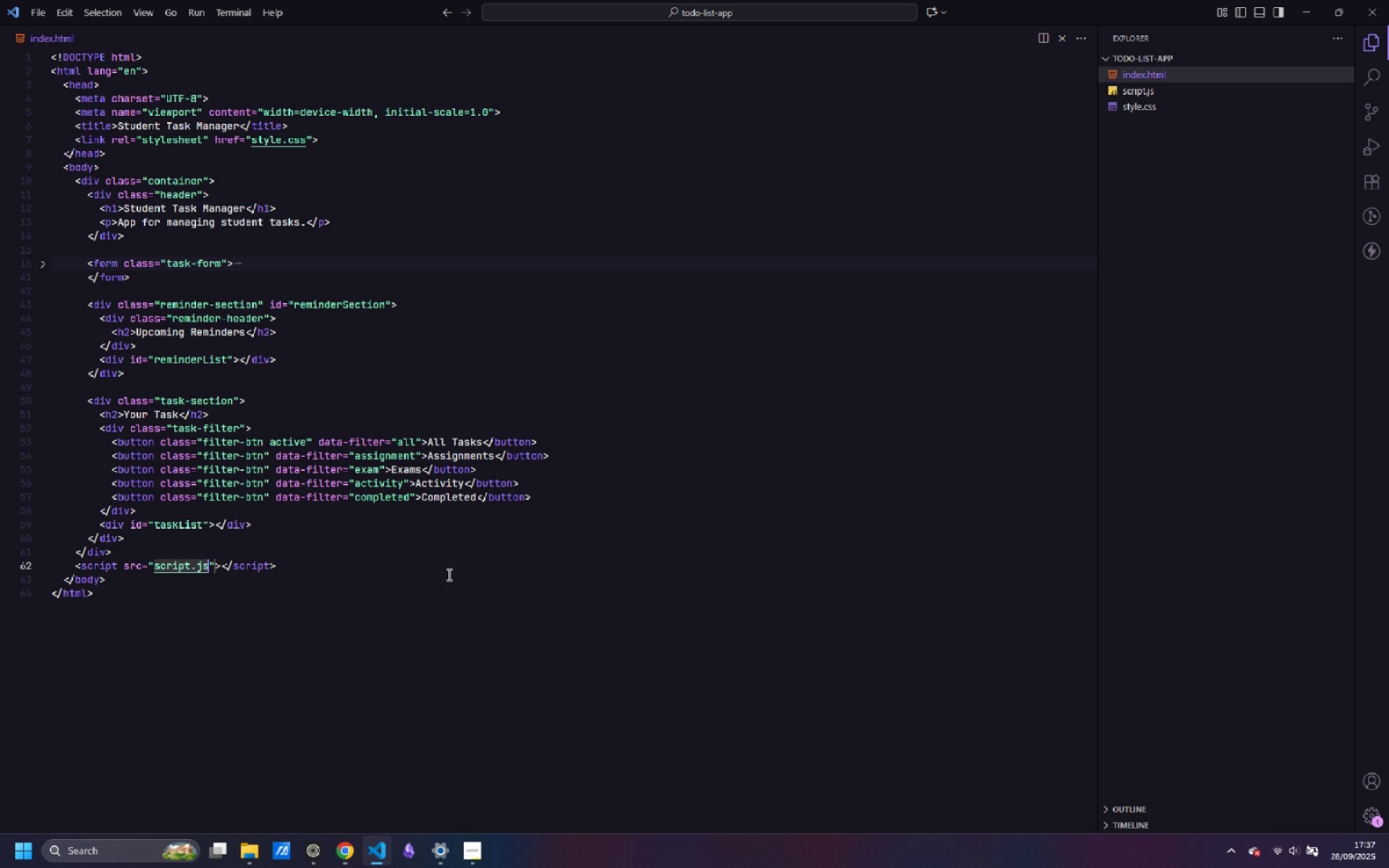 
key(Control+S)
 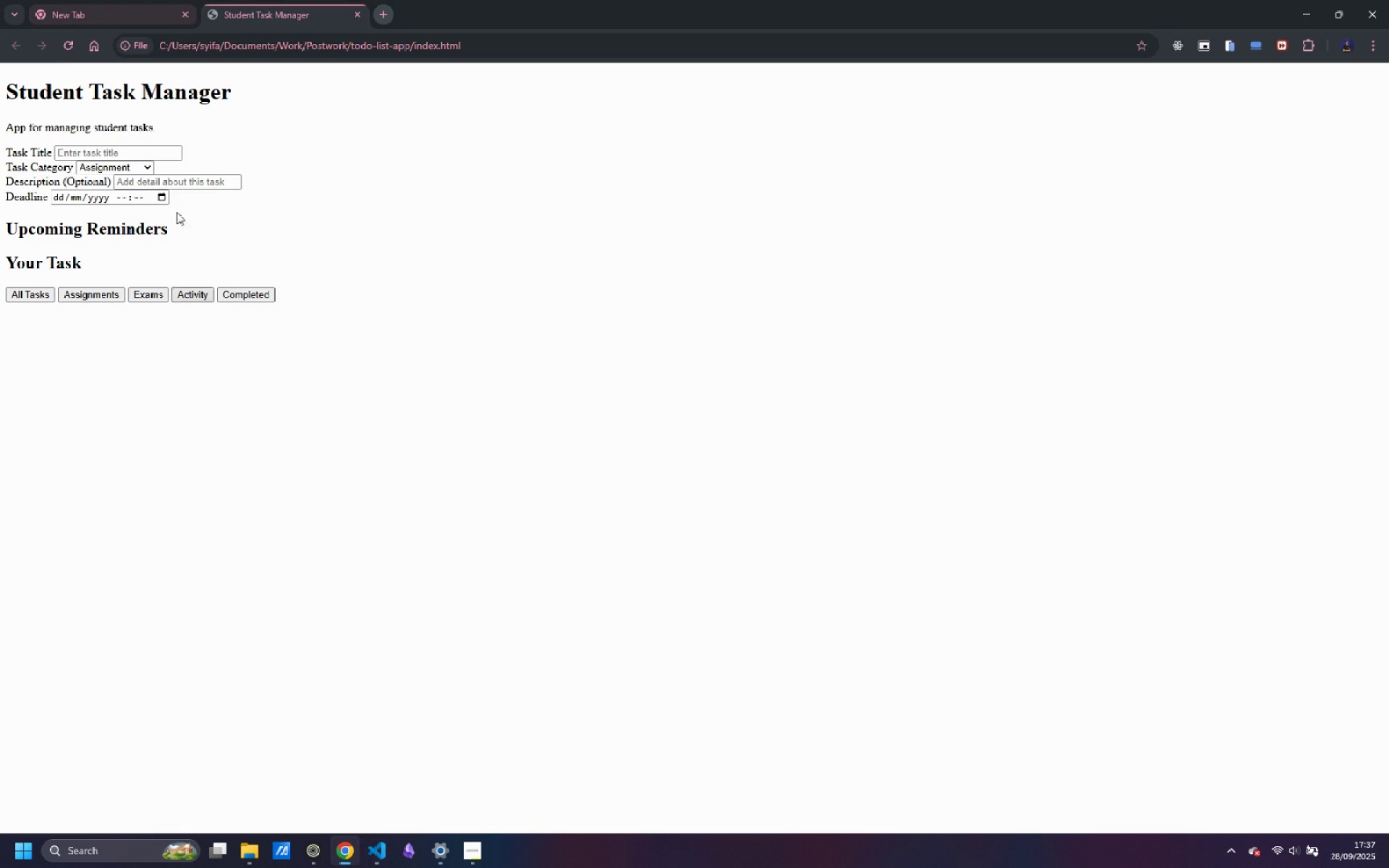 
left_click([69, 48])
 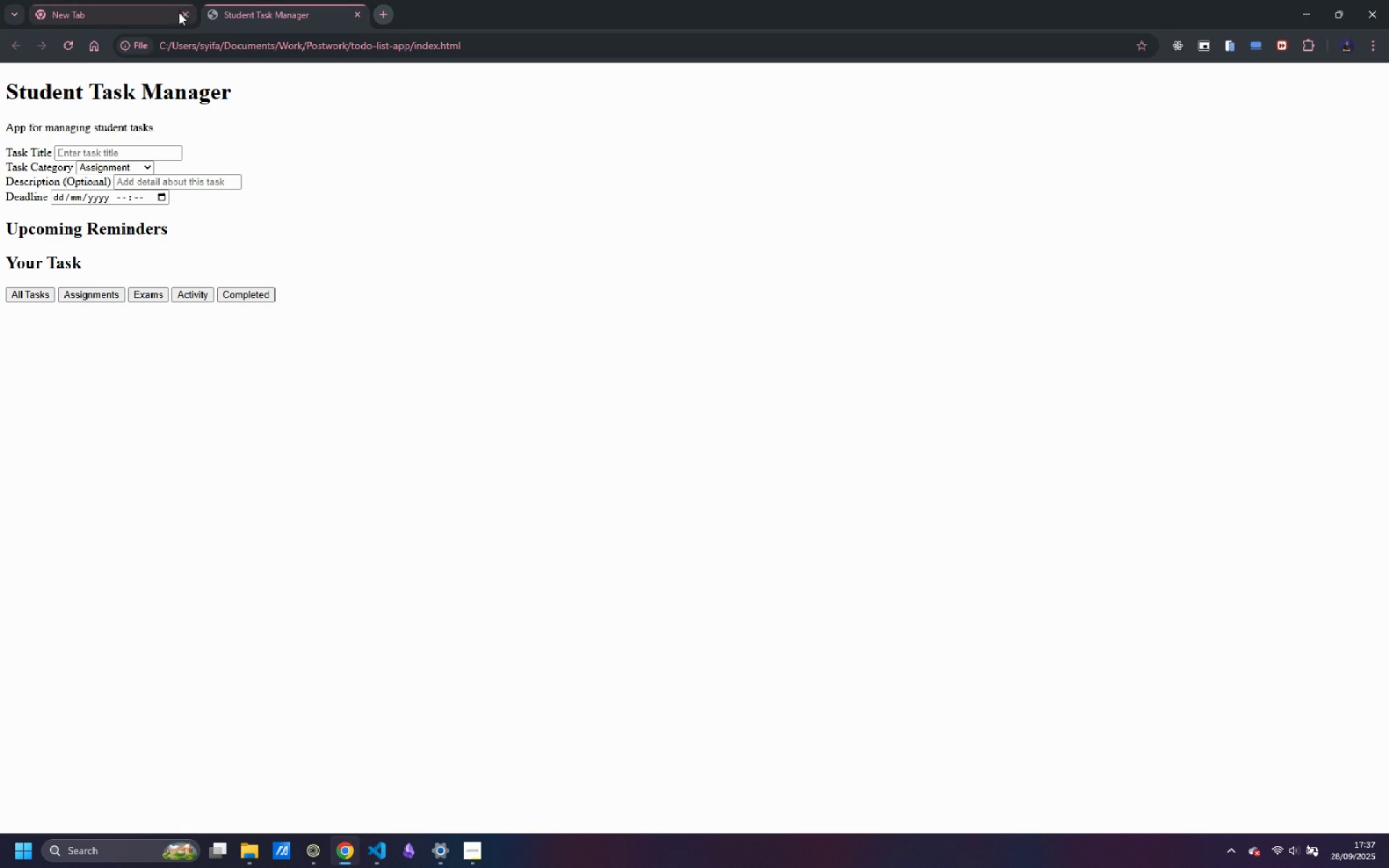 
left_click([183, 14])
 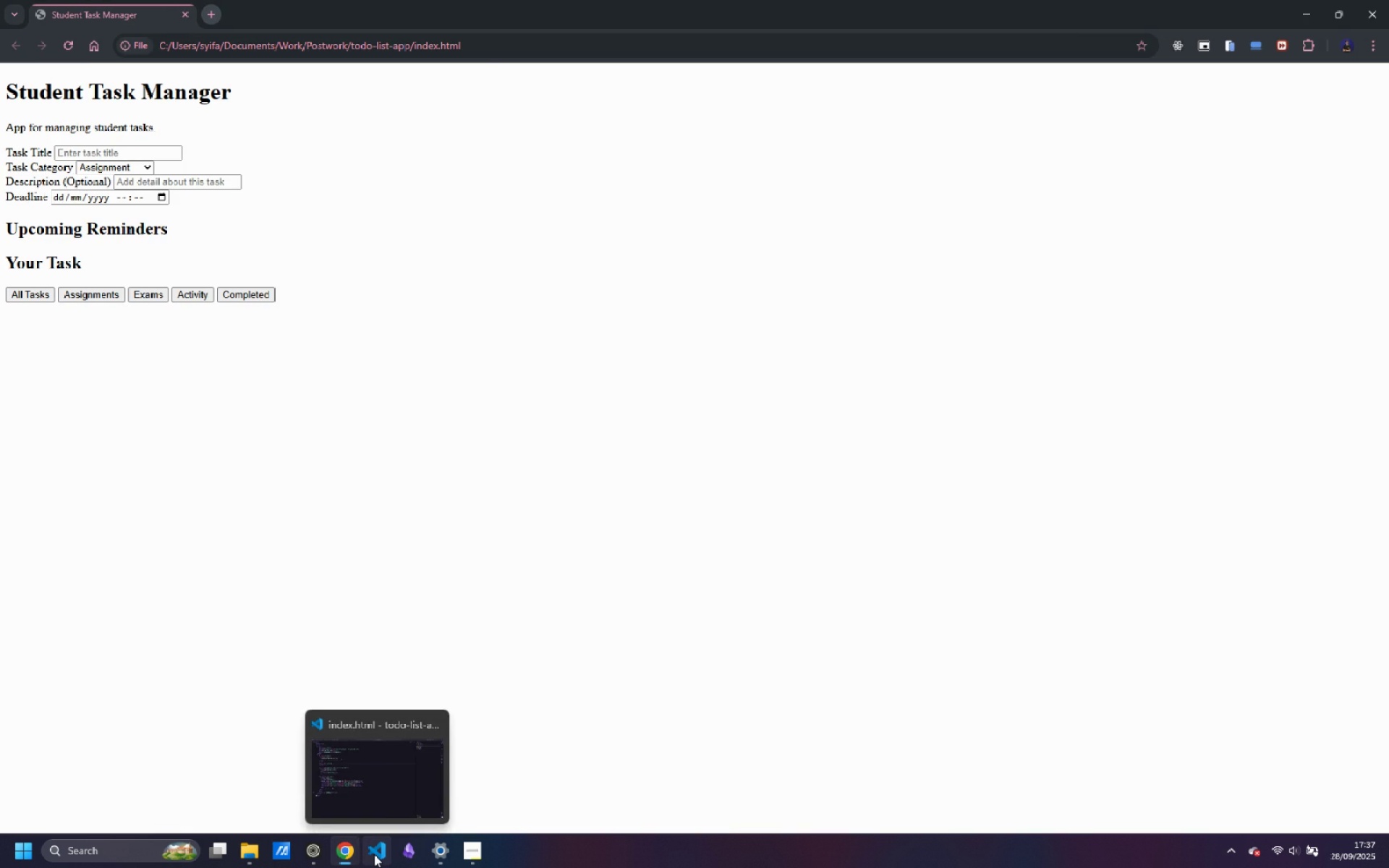 
left_click([386, 782])
 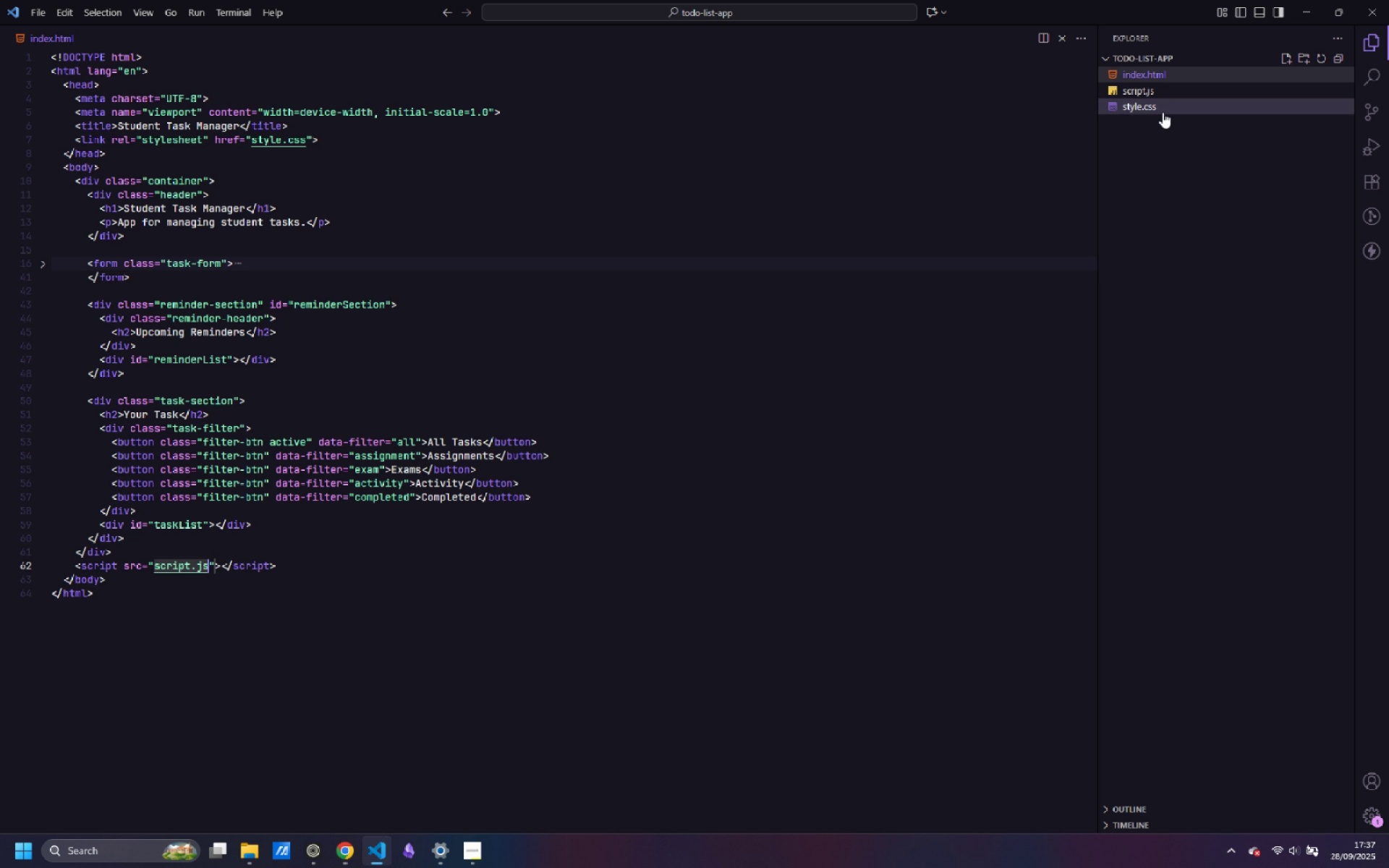 
left_click([1165, 109])
 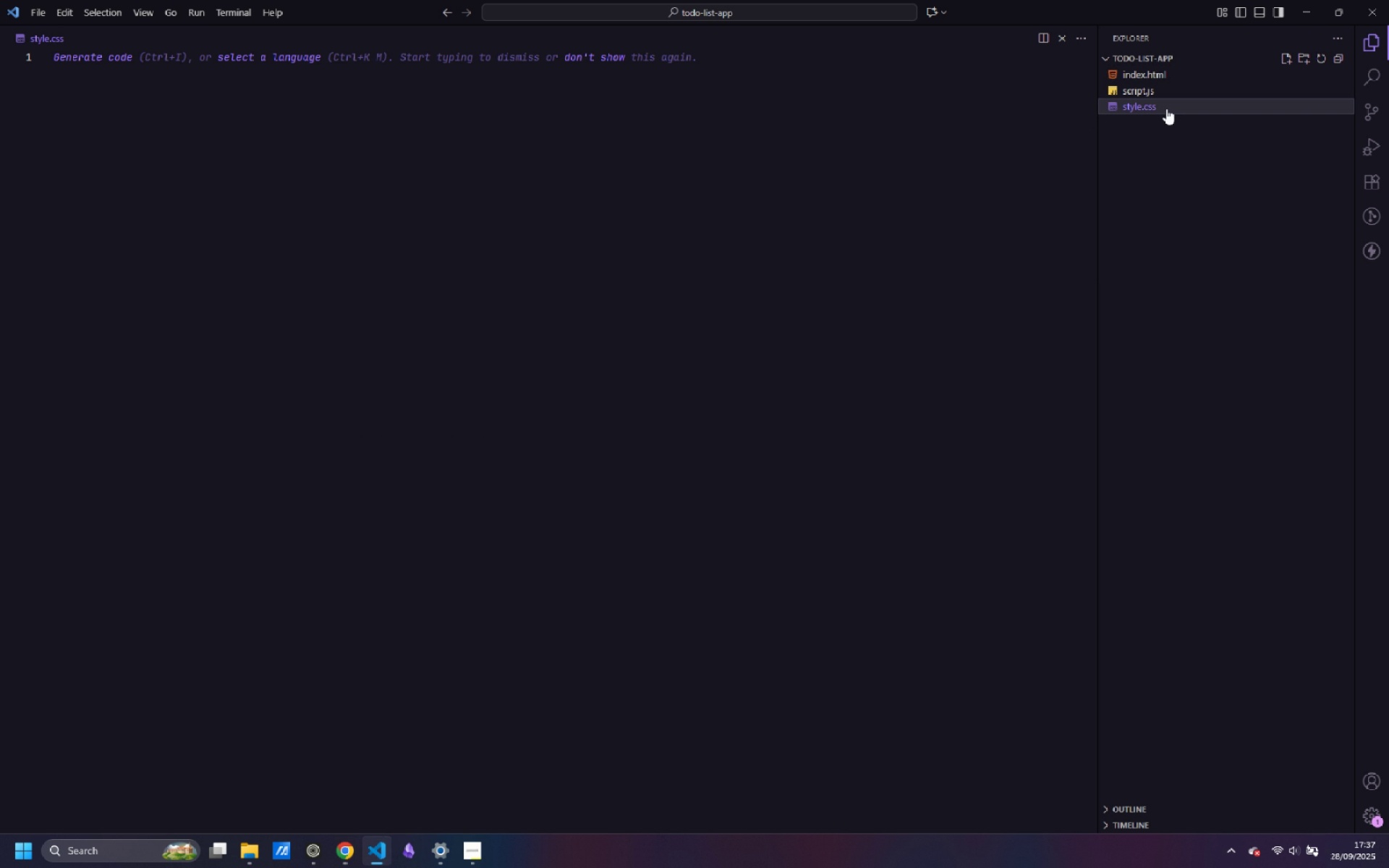 
wait(9.99)
 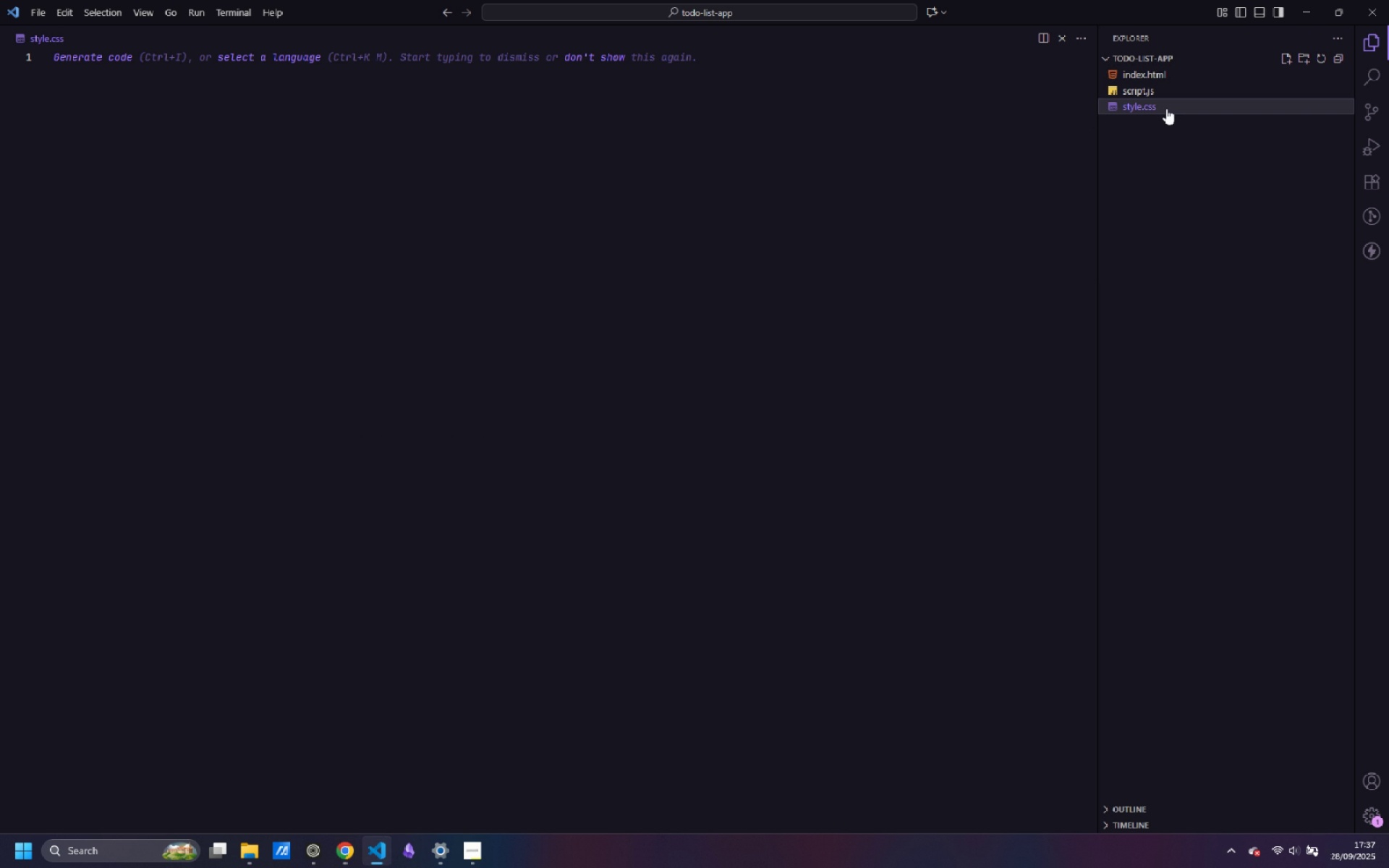 
left_click([1205, 77])
 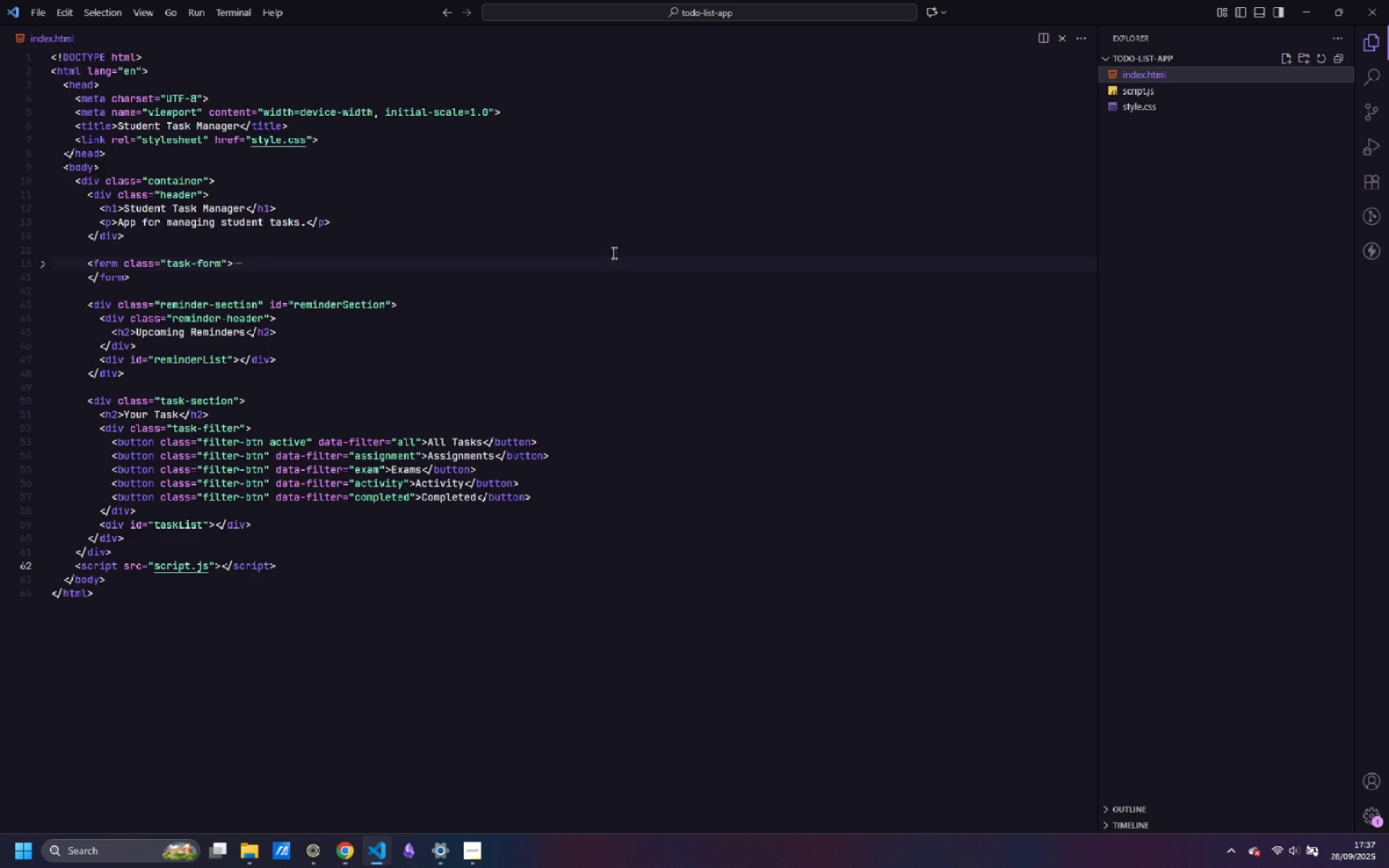 
scroll: coordinate [611, 255], scroll_direction: down, amount: 2.0
 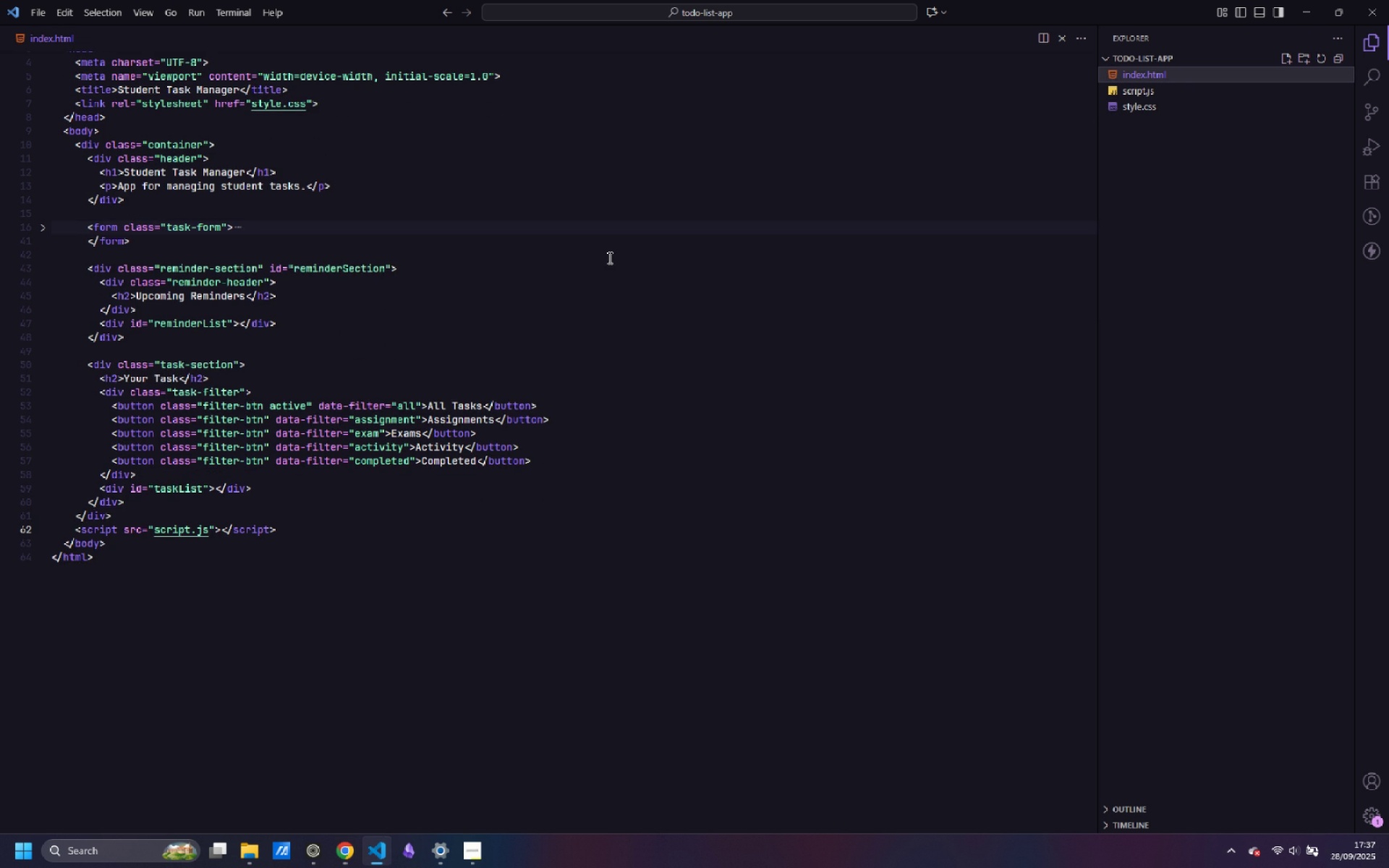 
scroll: coordinate [608, 258], scroll_direction: up, amount: 2.0
 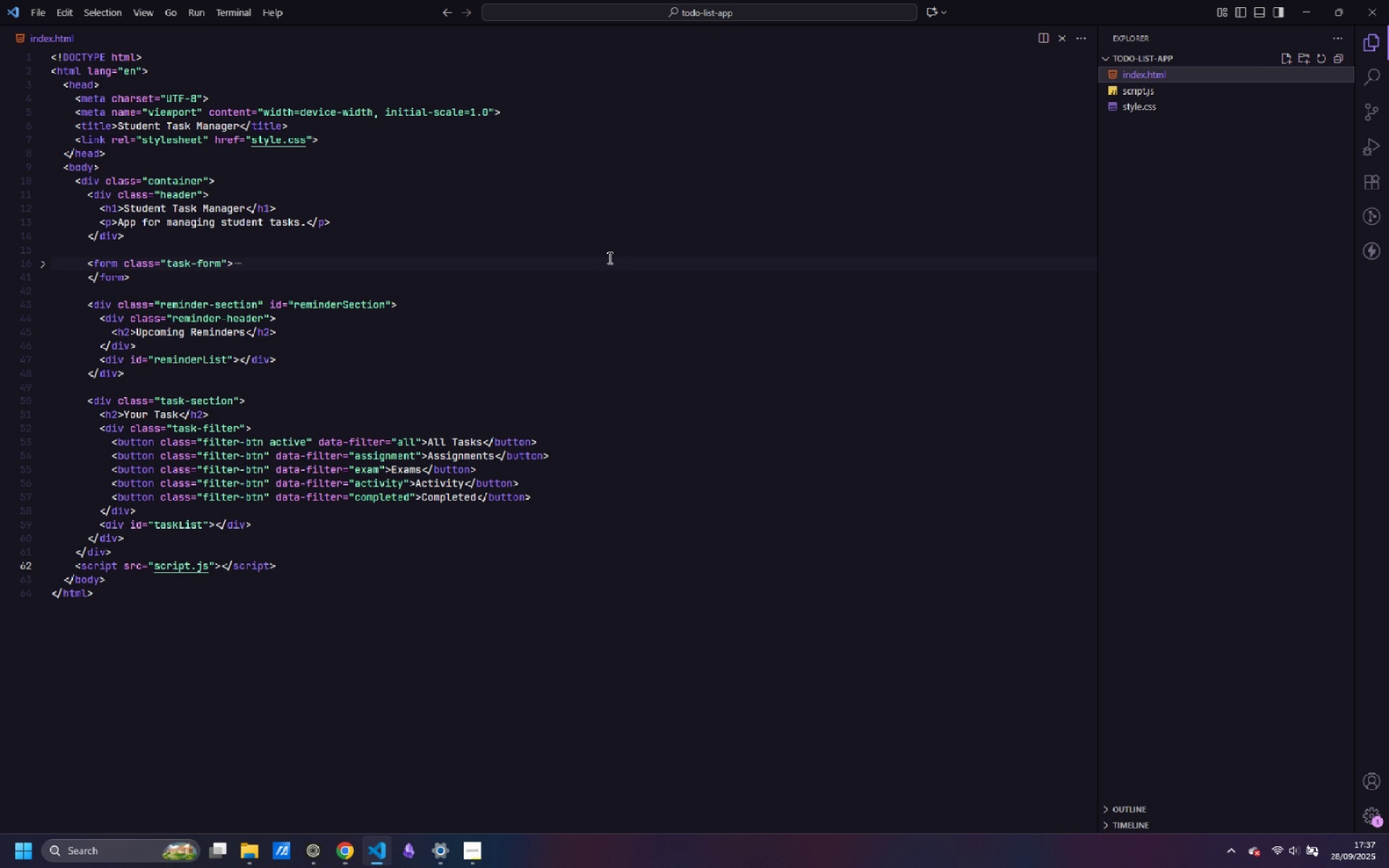 
wait(5.57)
 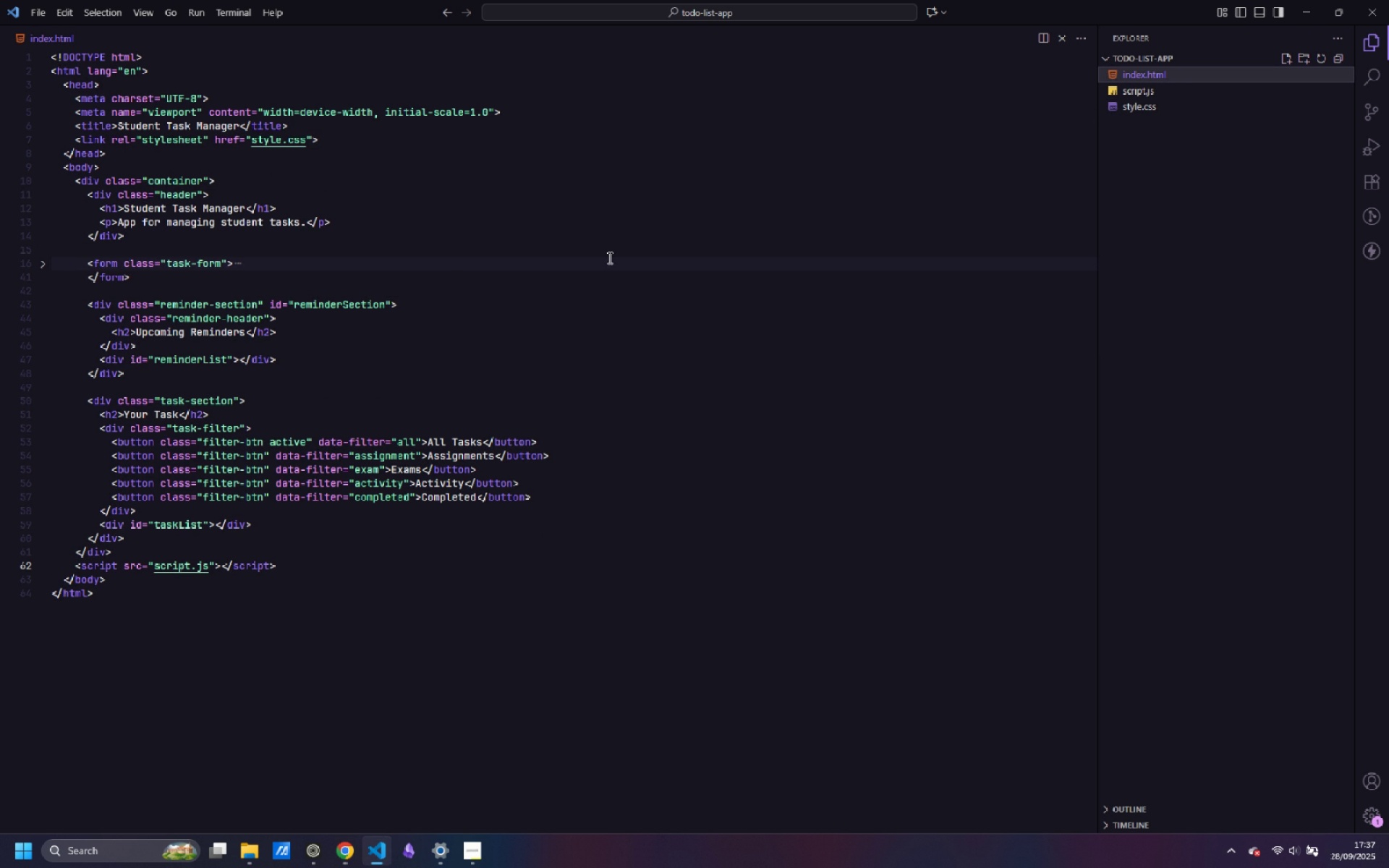 
scroll: coordinate [645, 396], scroll_direction: down, amount: 3.0
 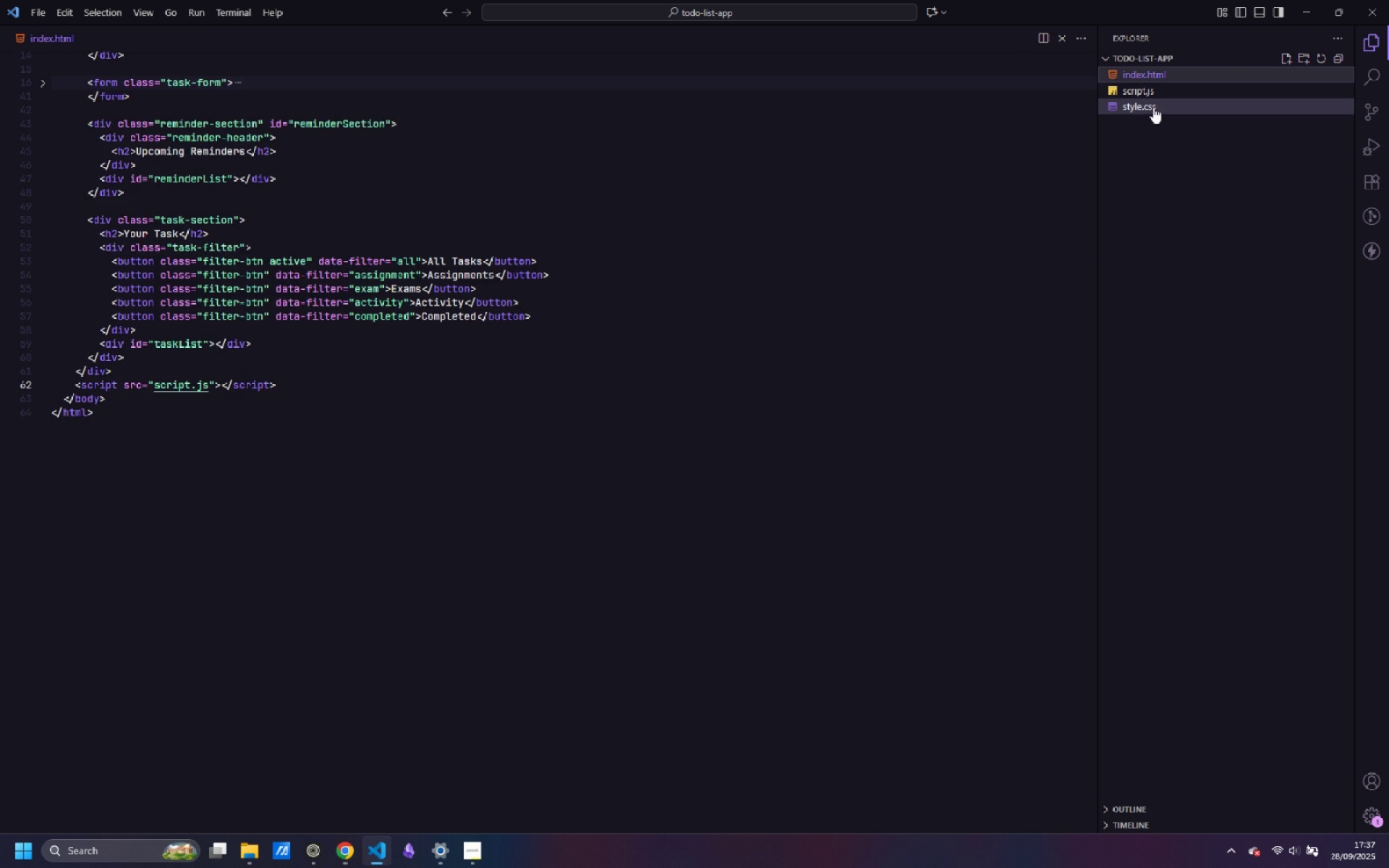 
left_click([1152, 109])
 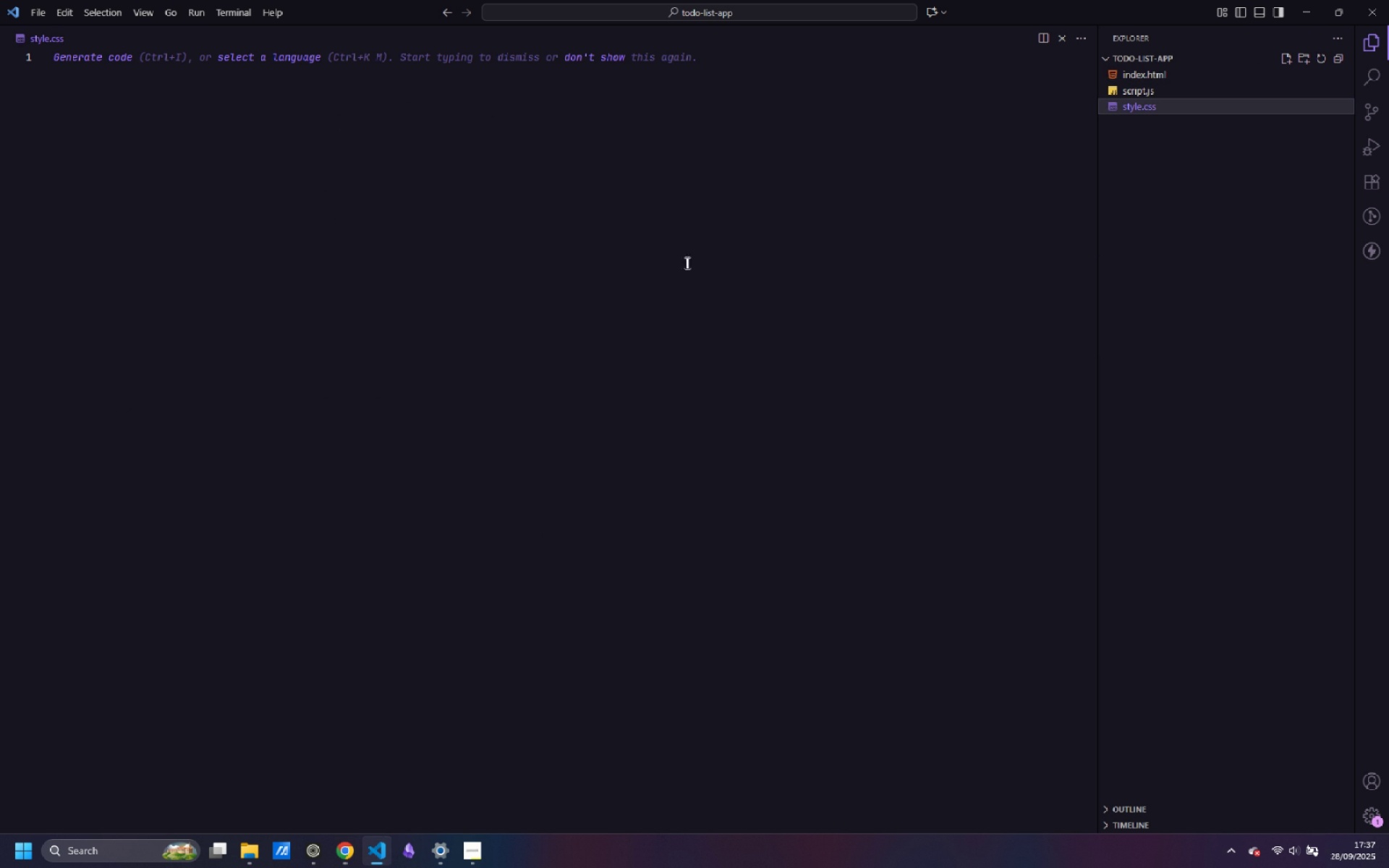 
scroll: coordinate [269, 273], scroll_direction: up, amount: 3.0
 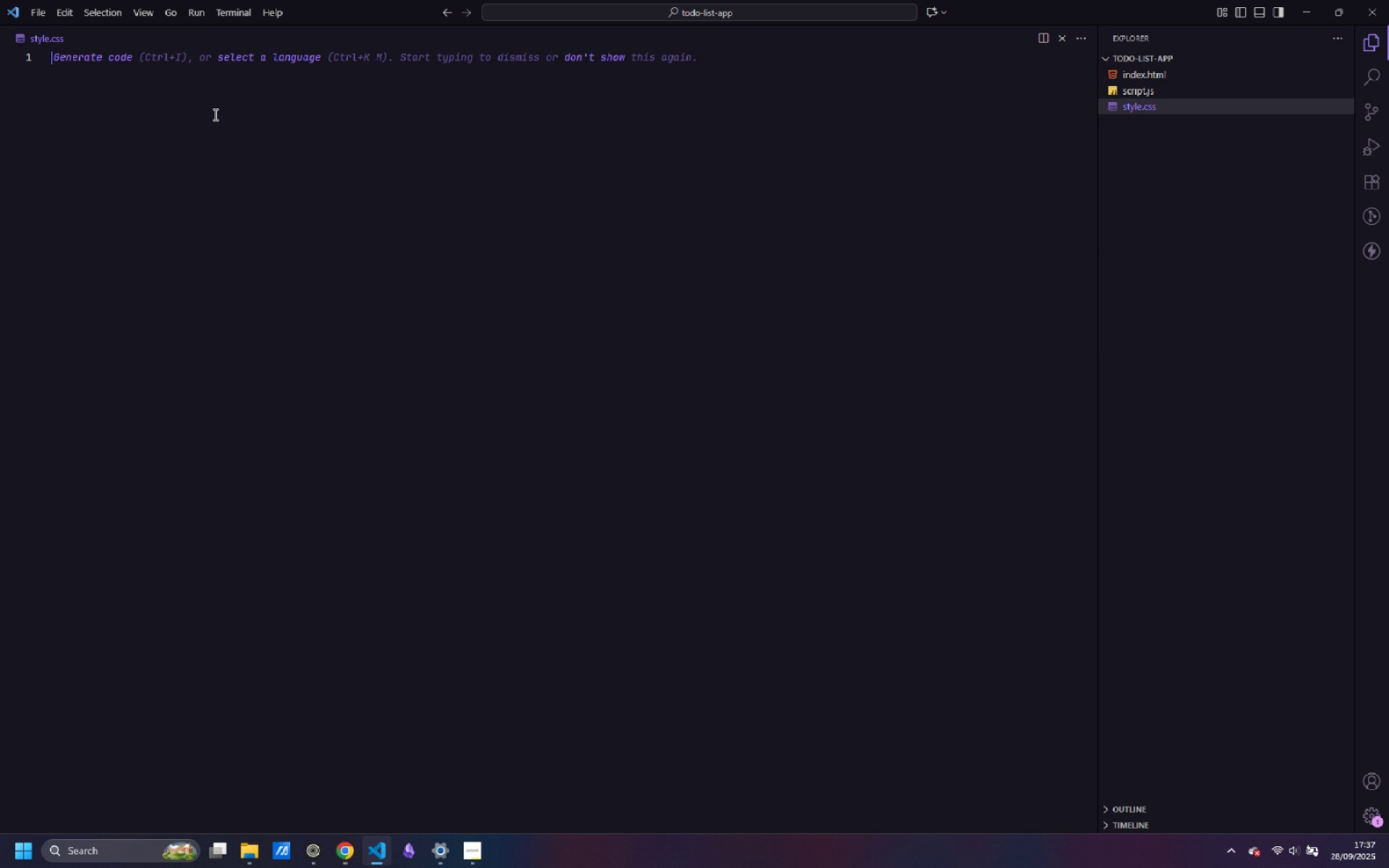 
left_click([214, 114])
 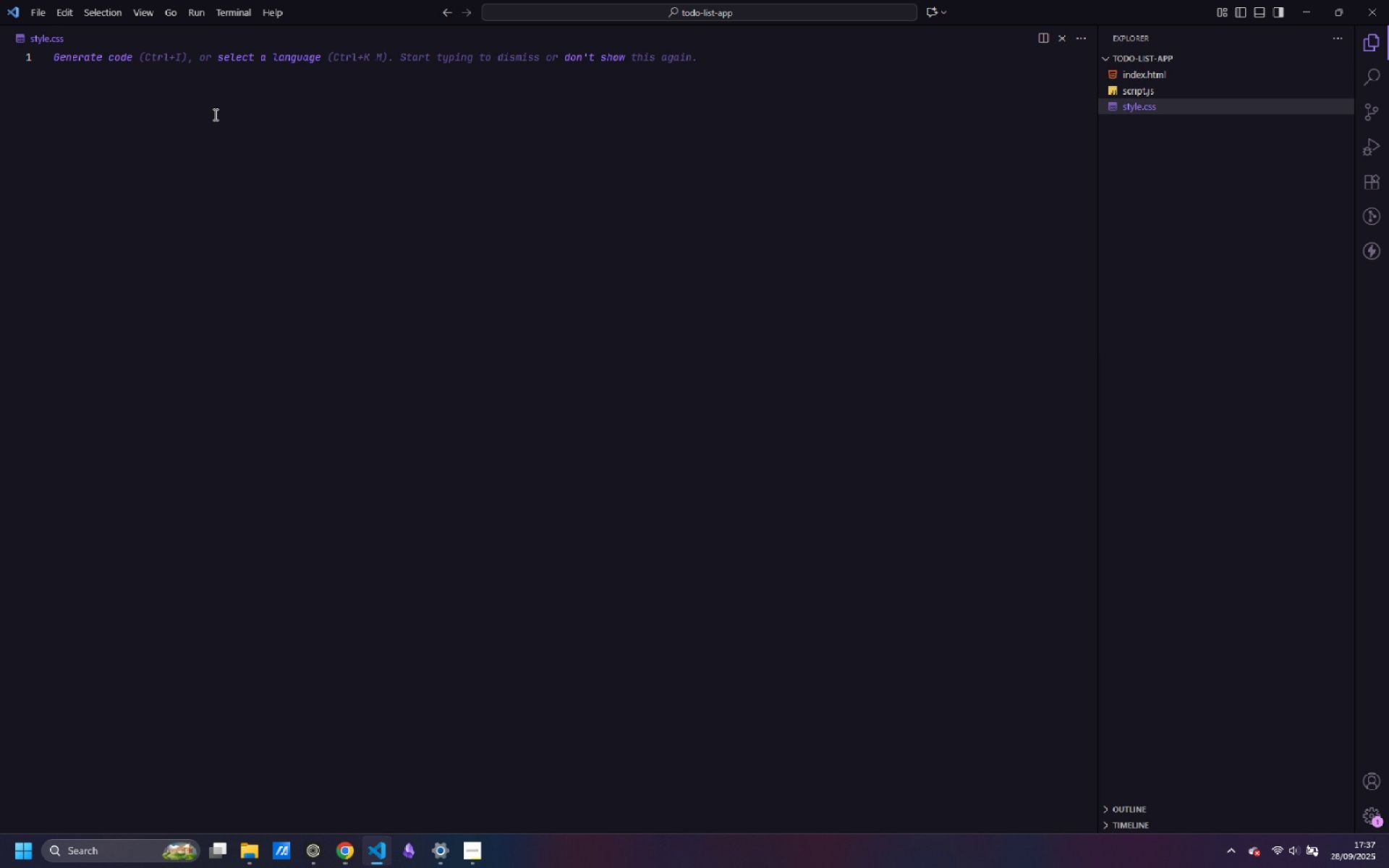 
wait(9.13)
 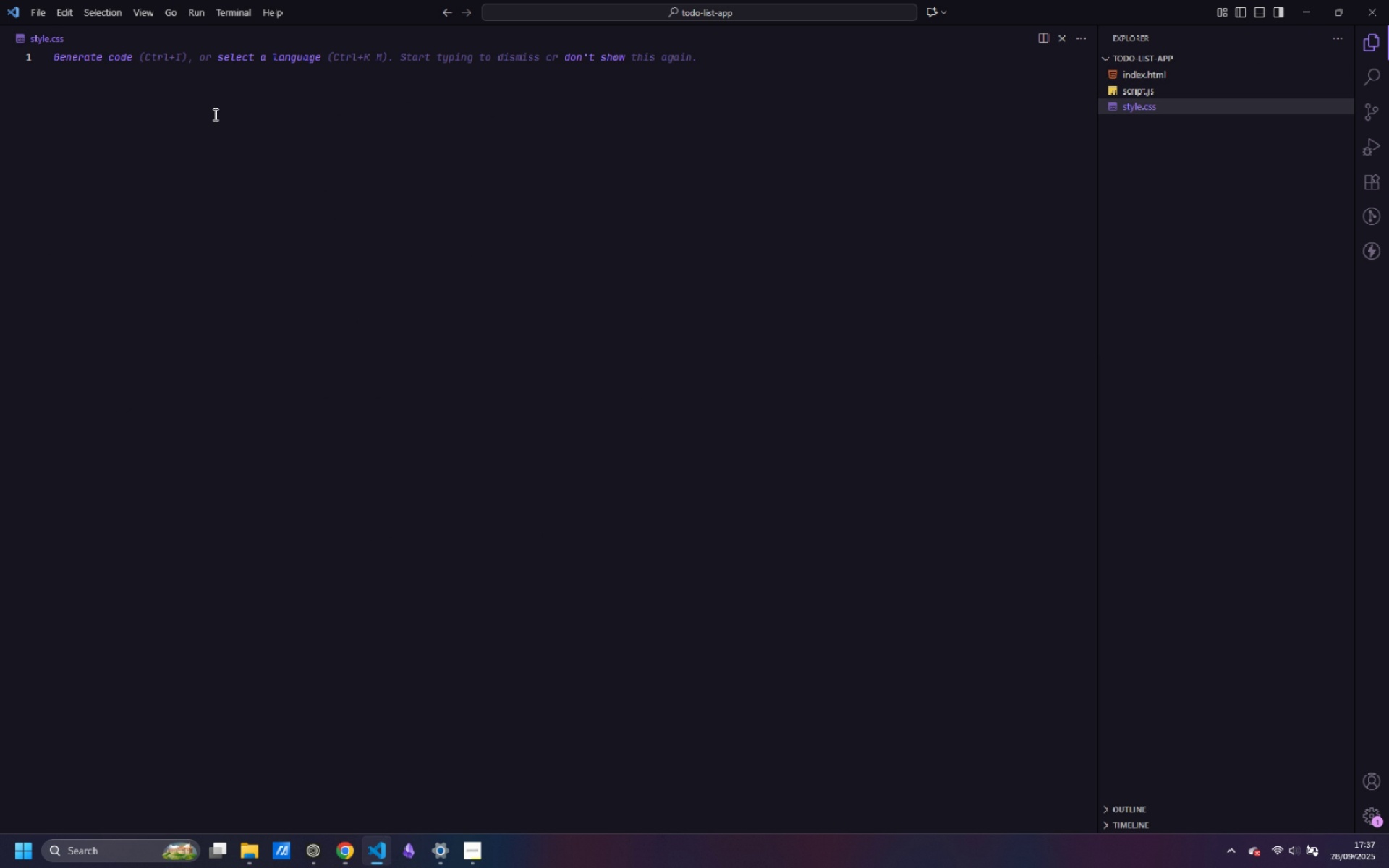 
right_click([64, 34])
 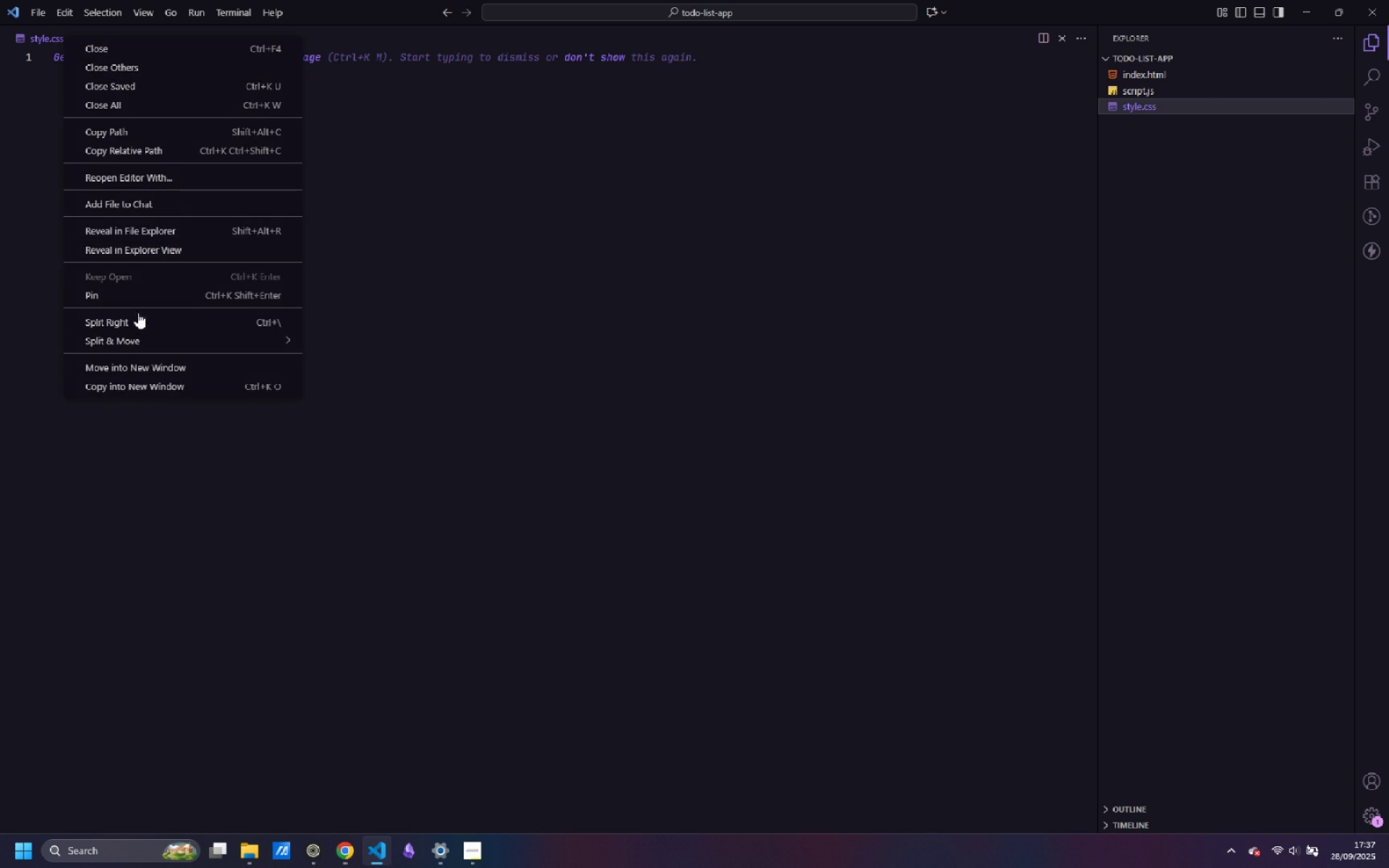 
left_click([137, 317])
 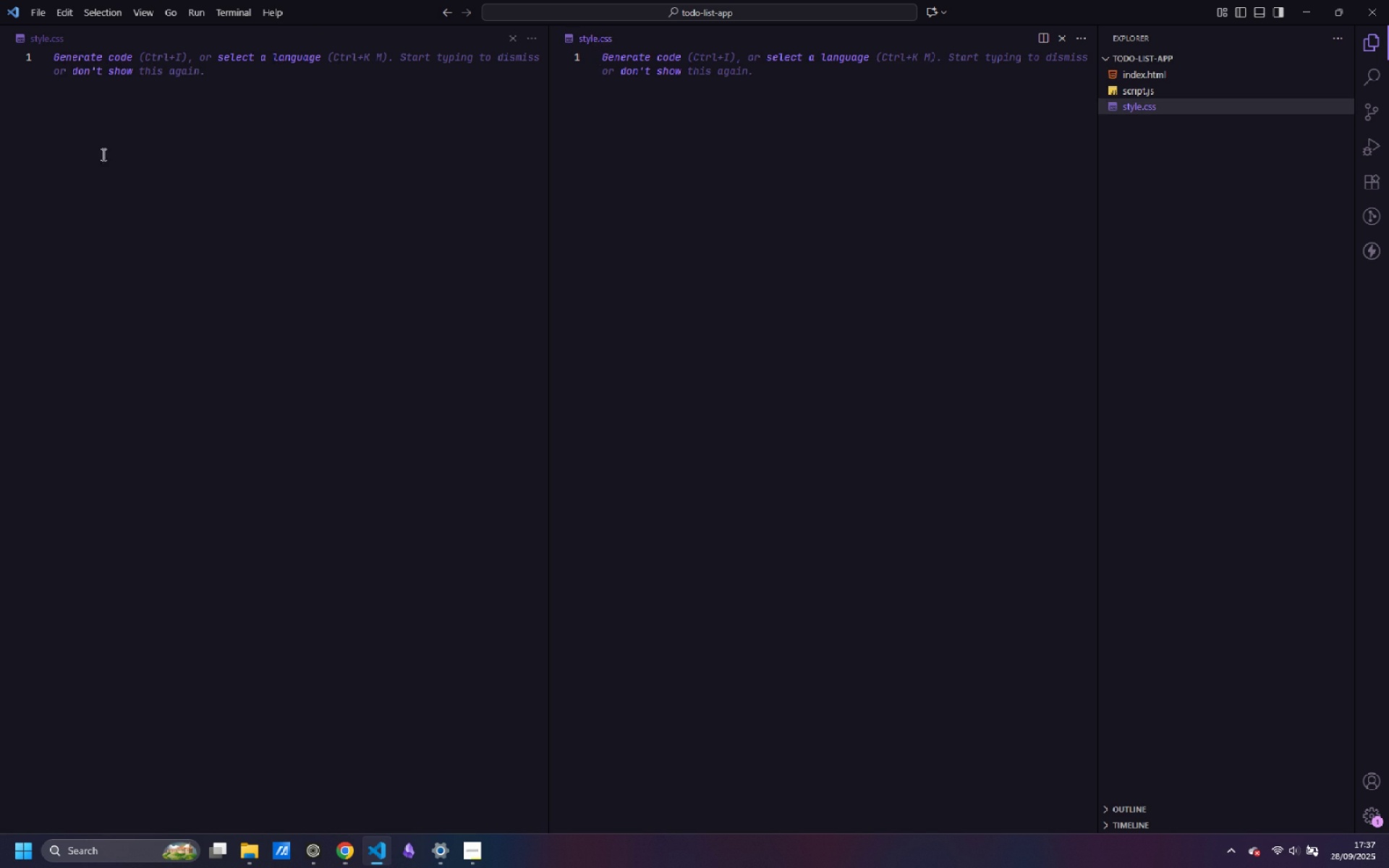 
left_click([93, 156])
 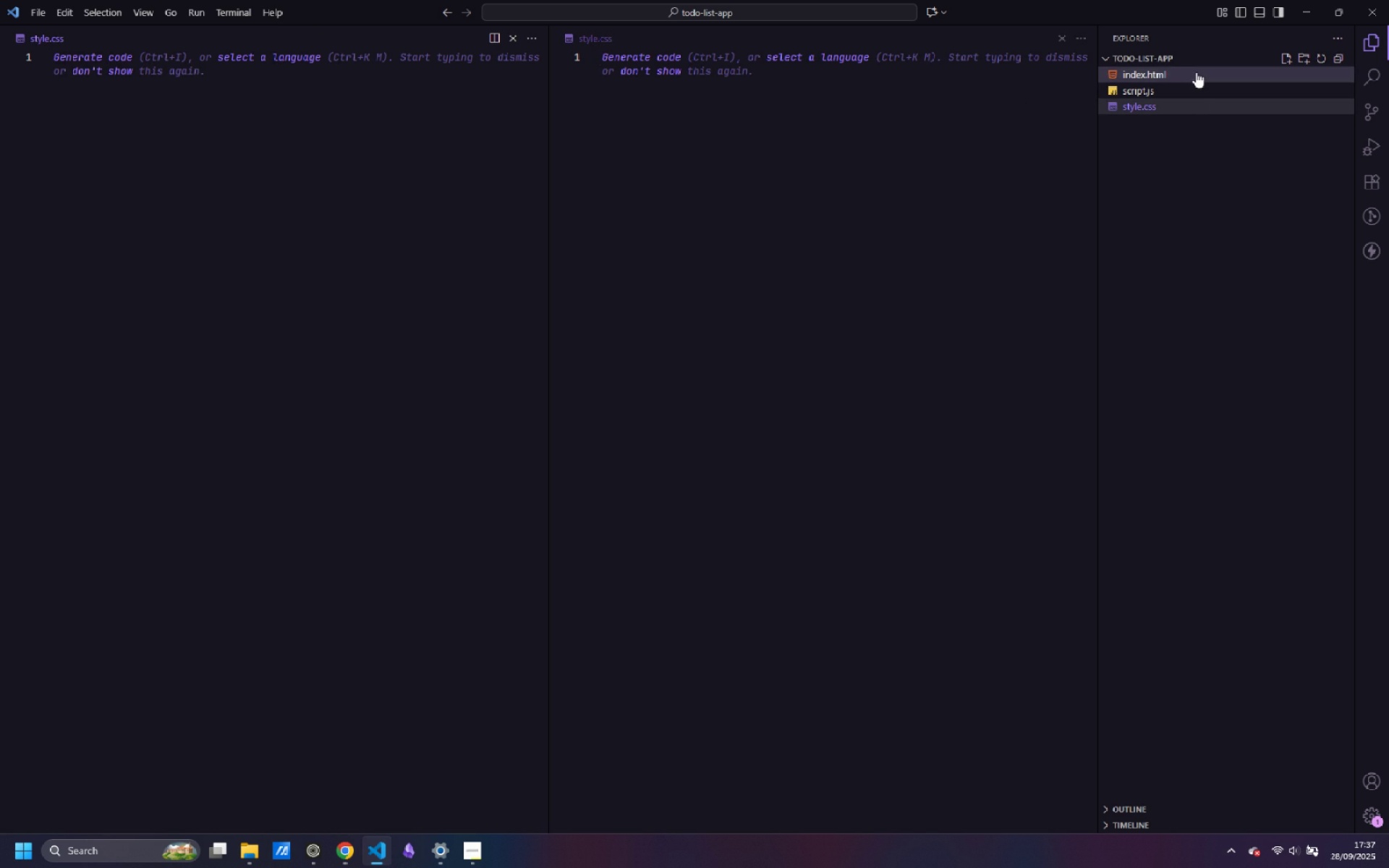 
left_click([1196, 72])
 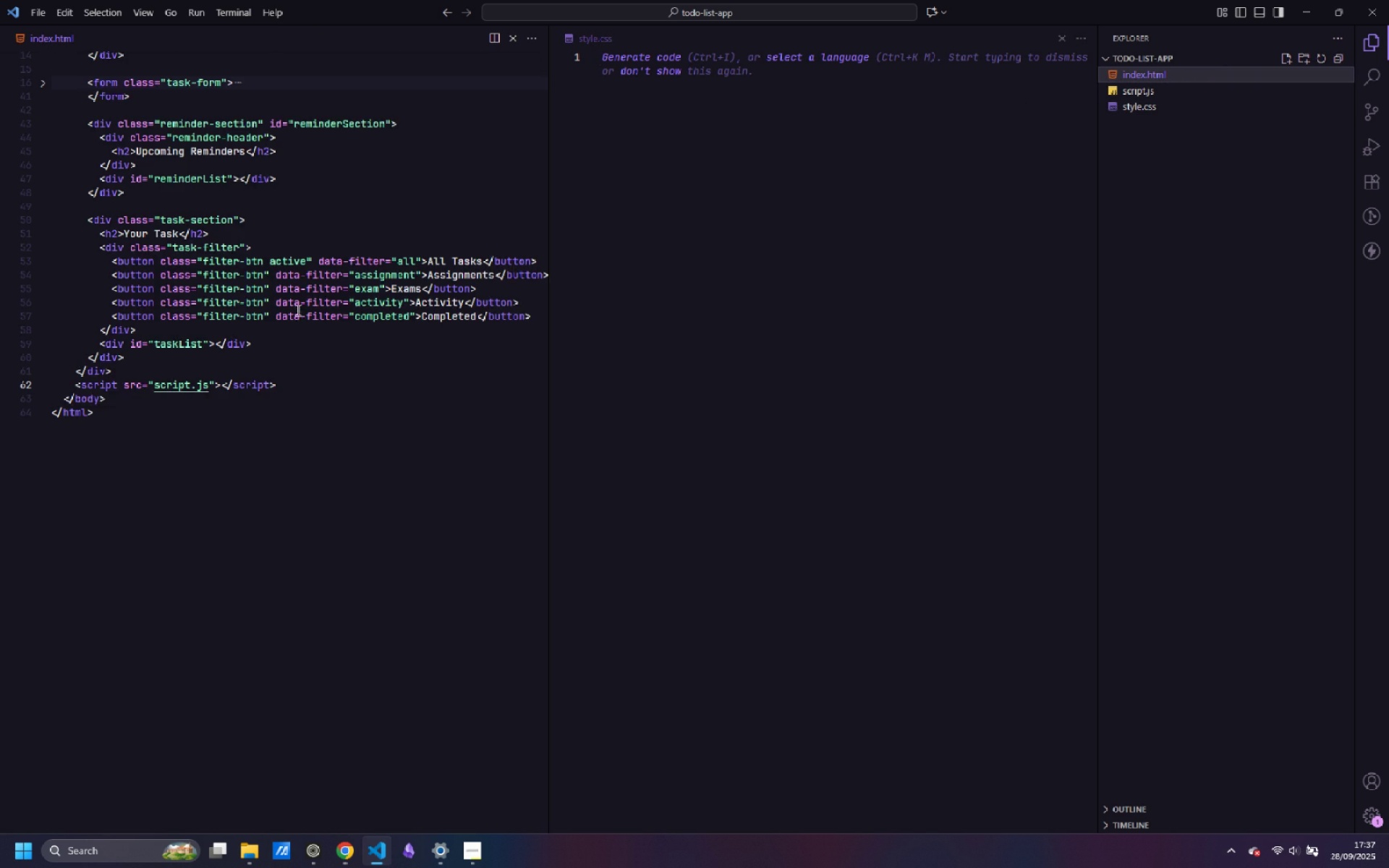 
scroll: coordinate [274, 368], scroll_direction: up, amount: 13.0
 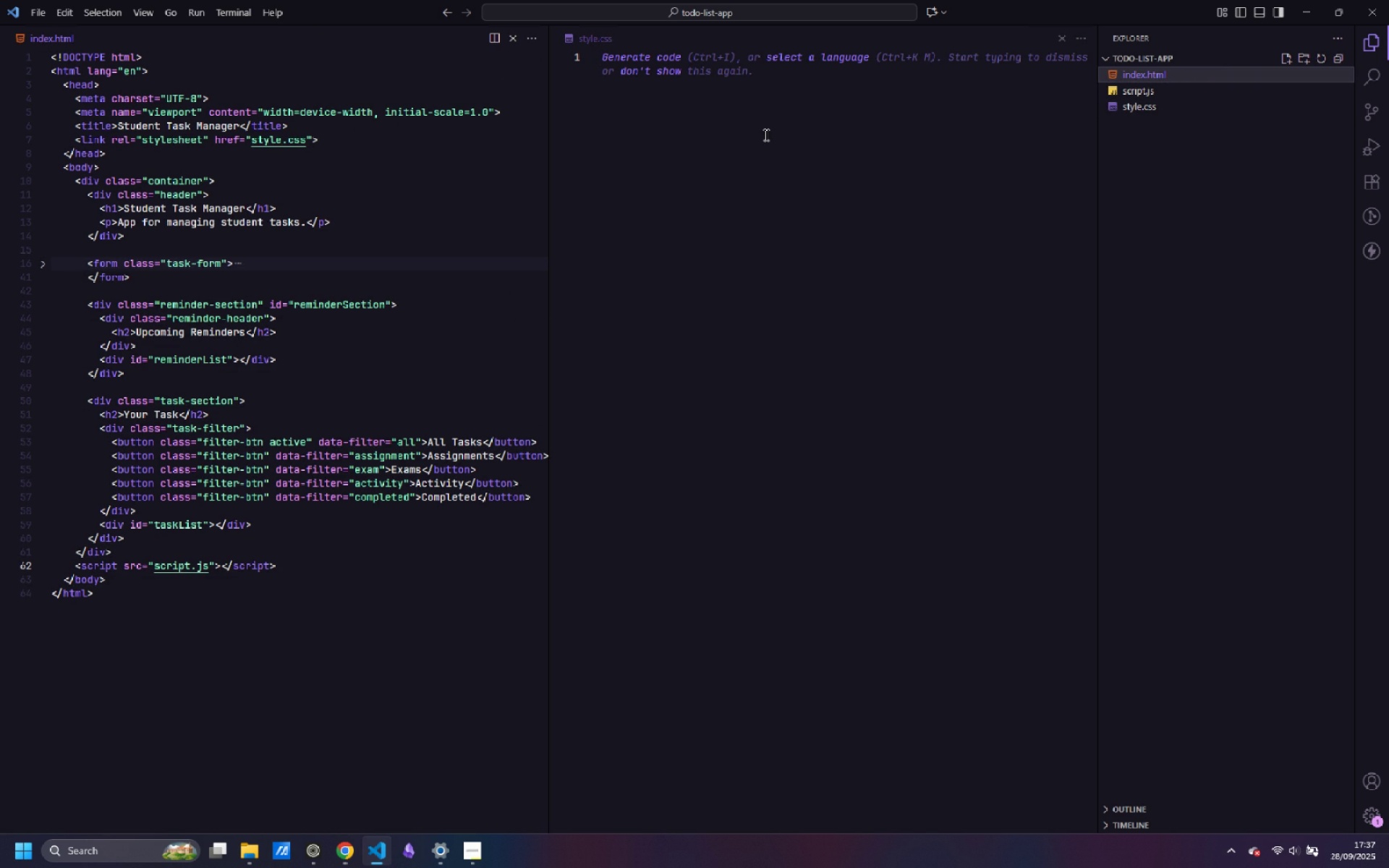 
left_click([765, 135])